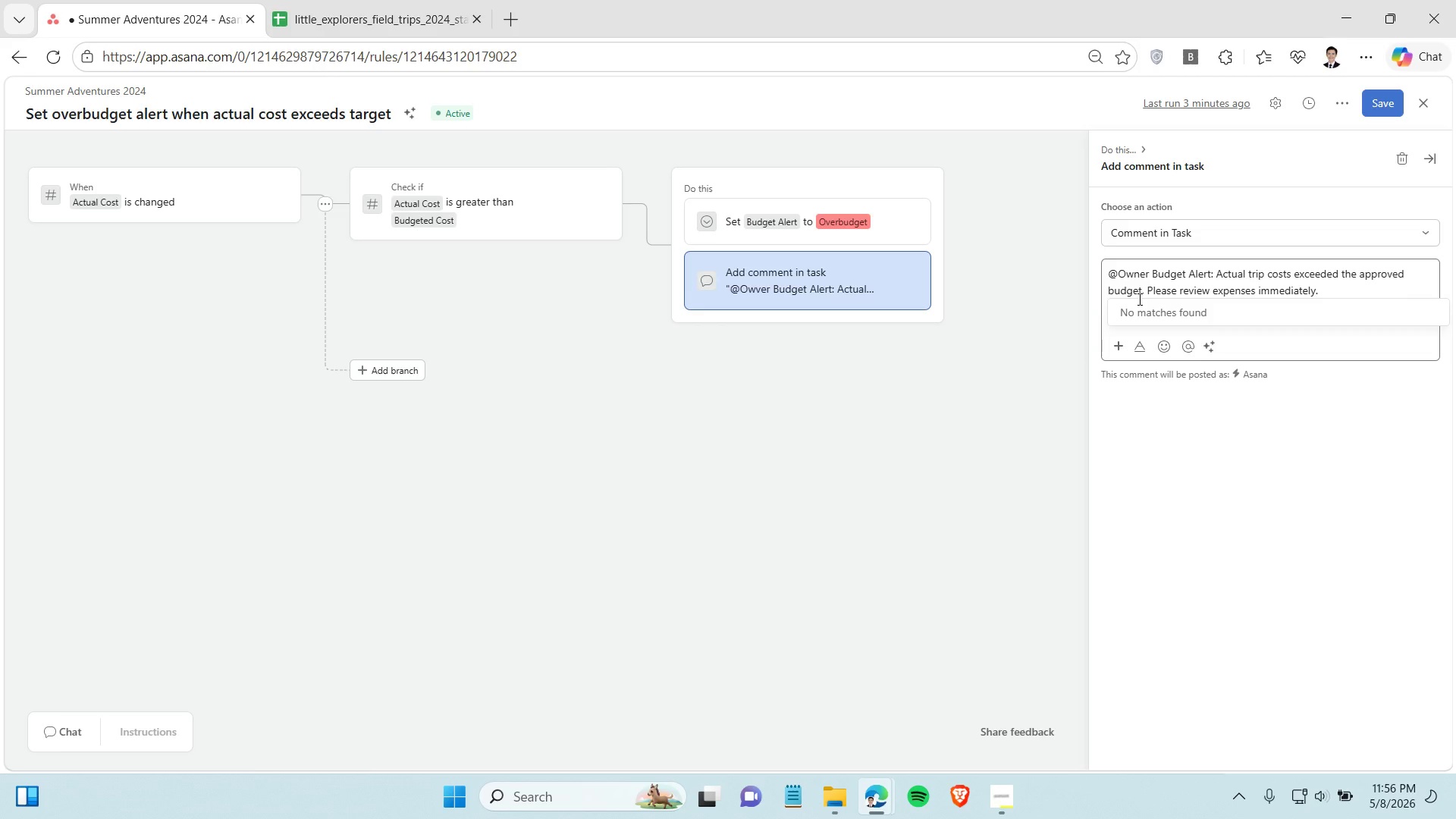 
left_click([1226, 448])
 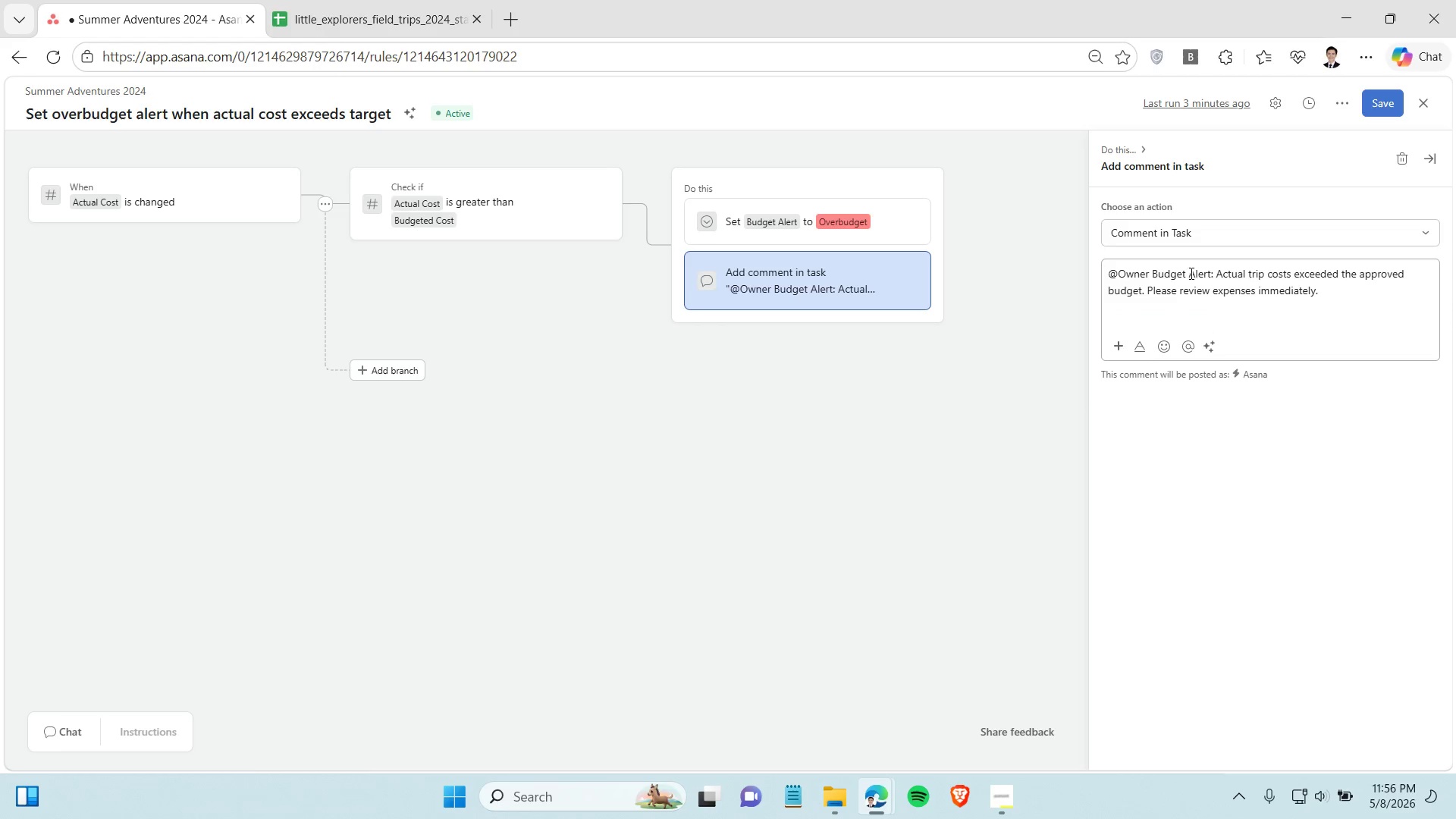 
wait(5.8)
 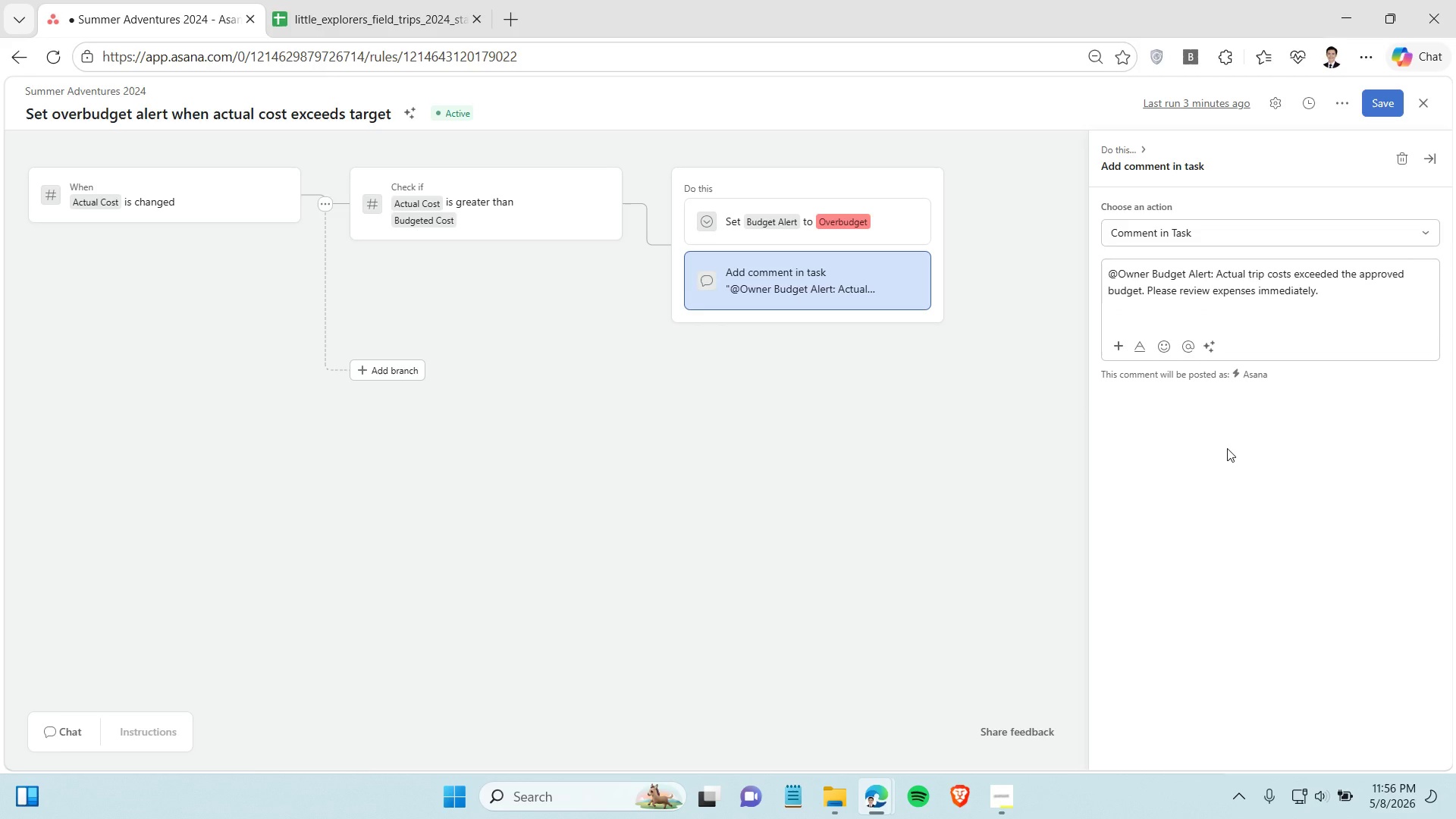 
left_click_drag(start_coordinate=[1213, 273], to_coordinate=[1154, 269])
 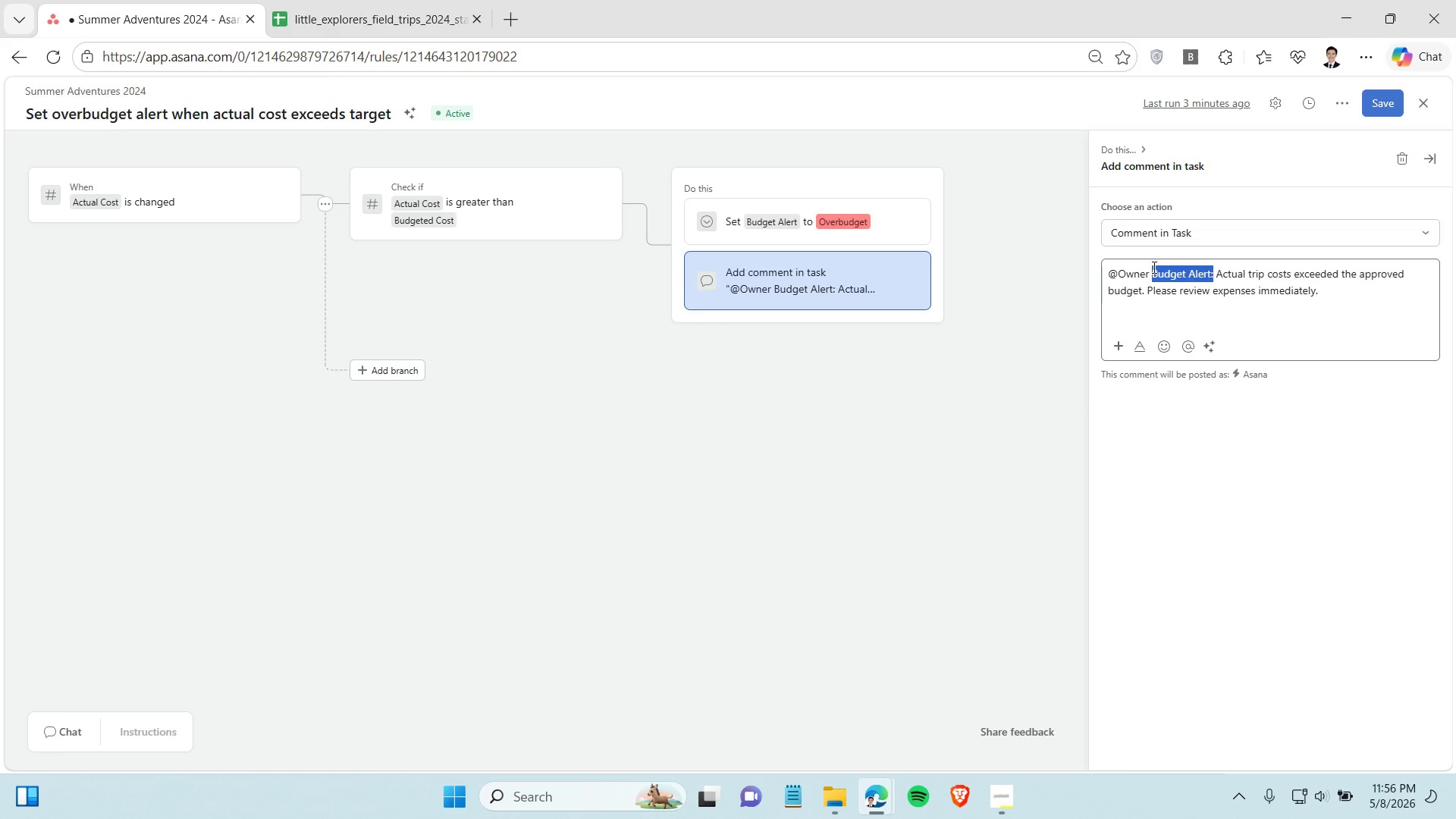 
key(Control+B)
 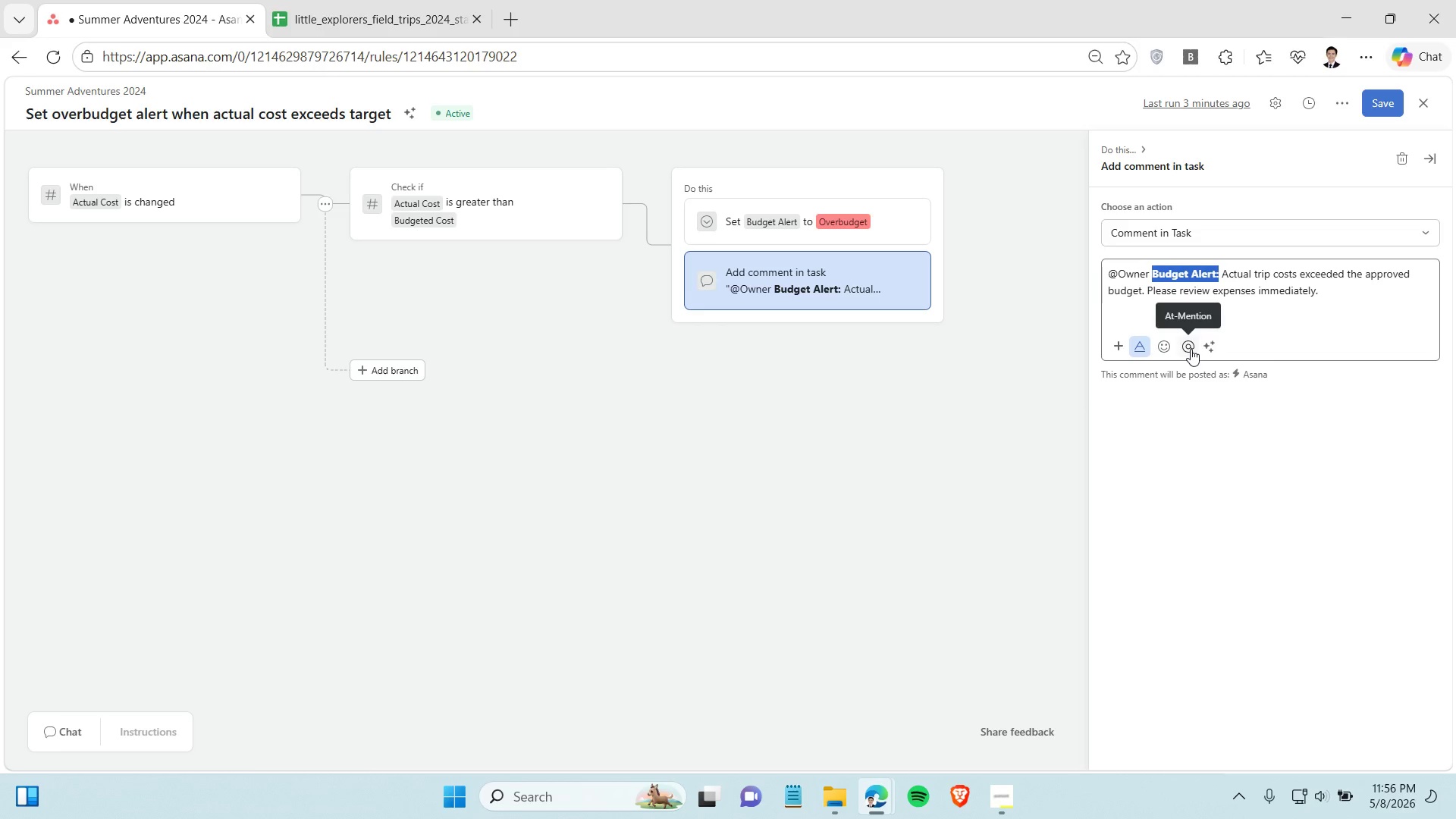 
left_click([1120, 279])
 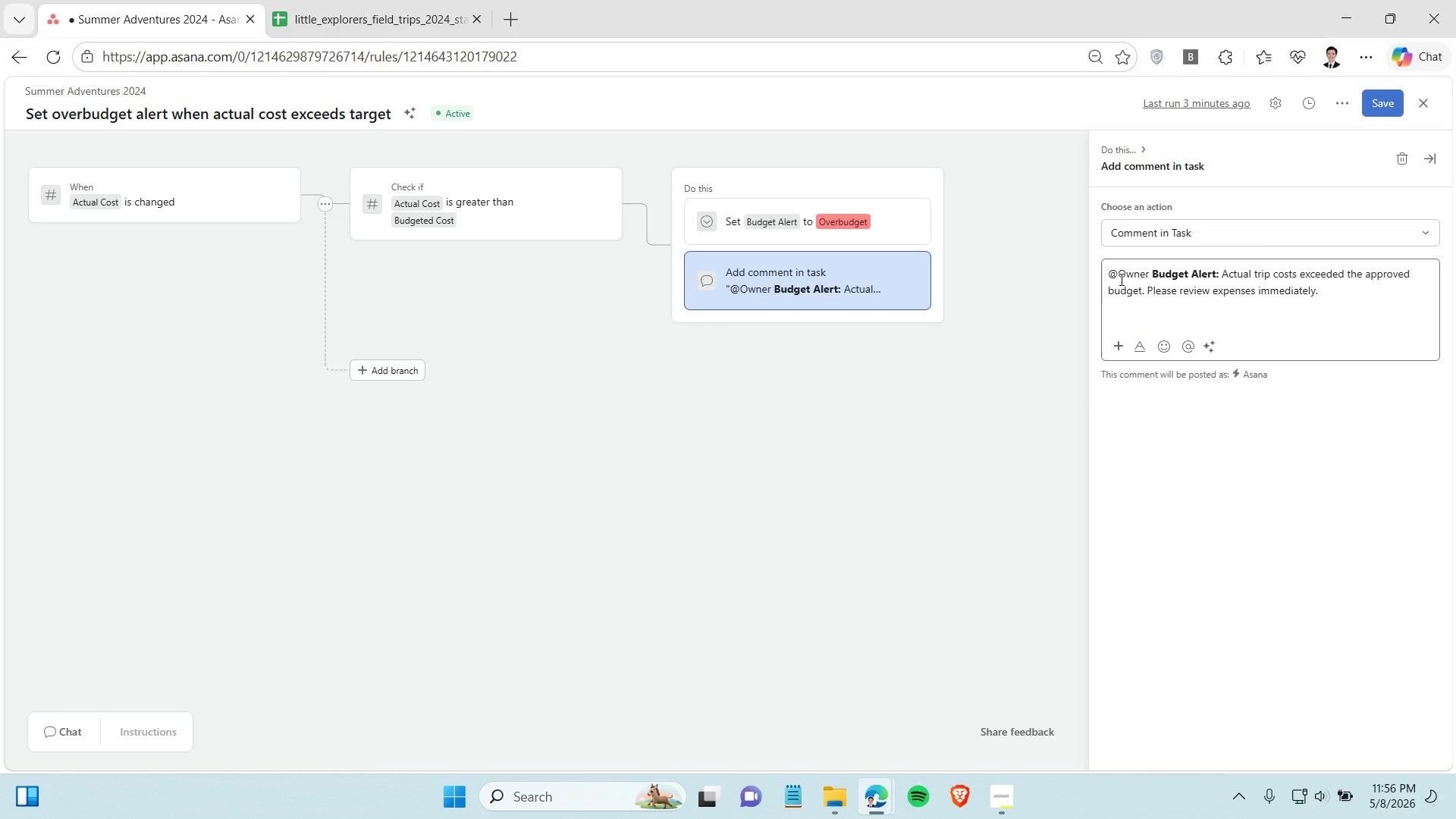 
key(Backspace)
 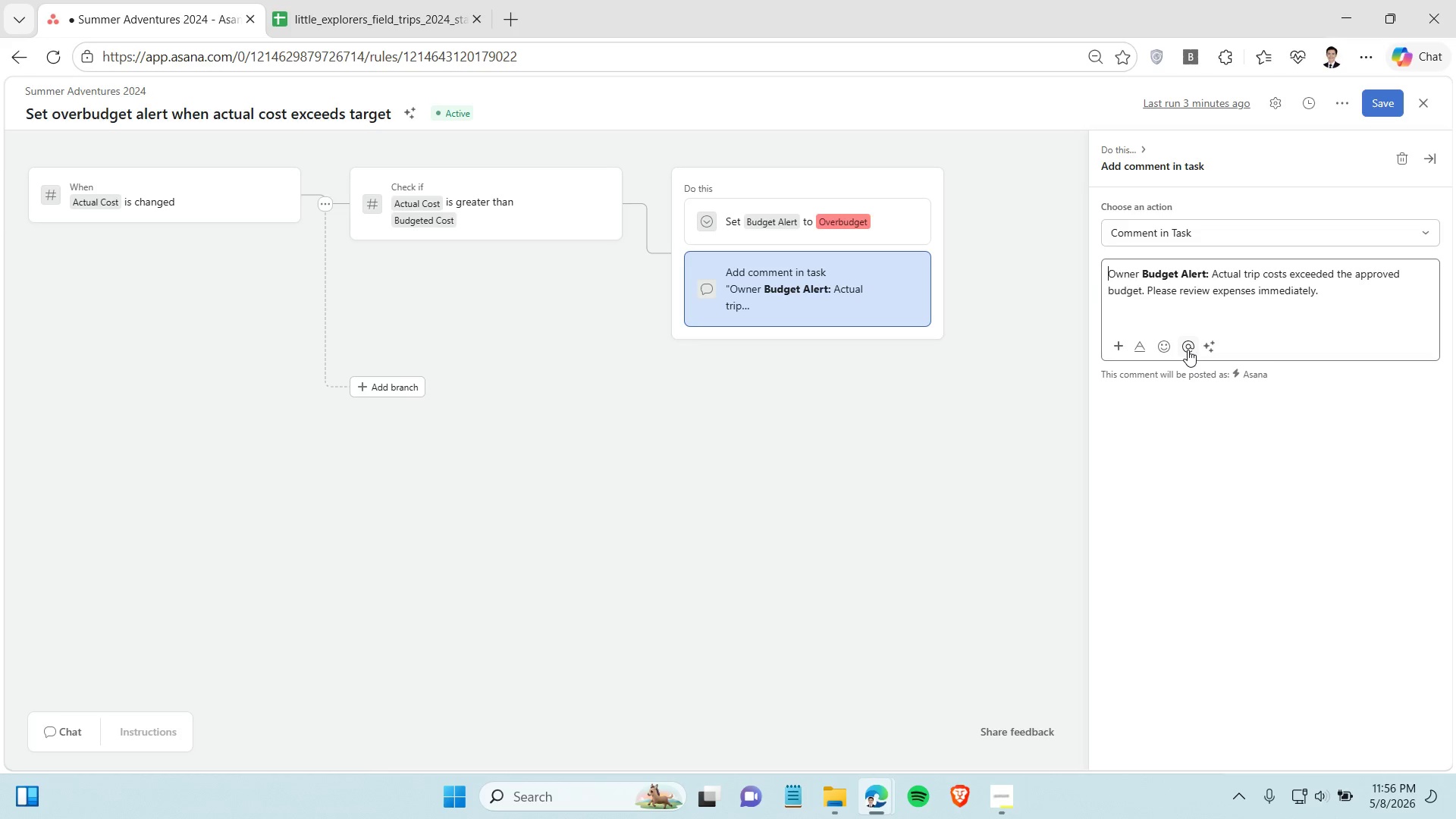 
left_click([1188, 349])
 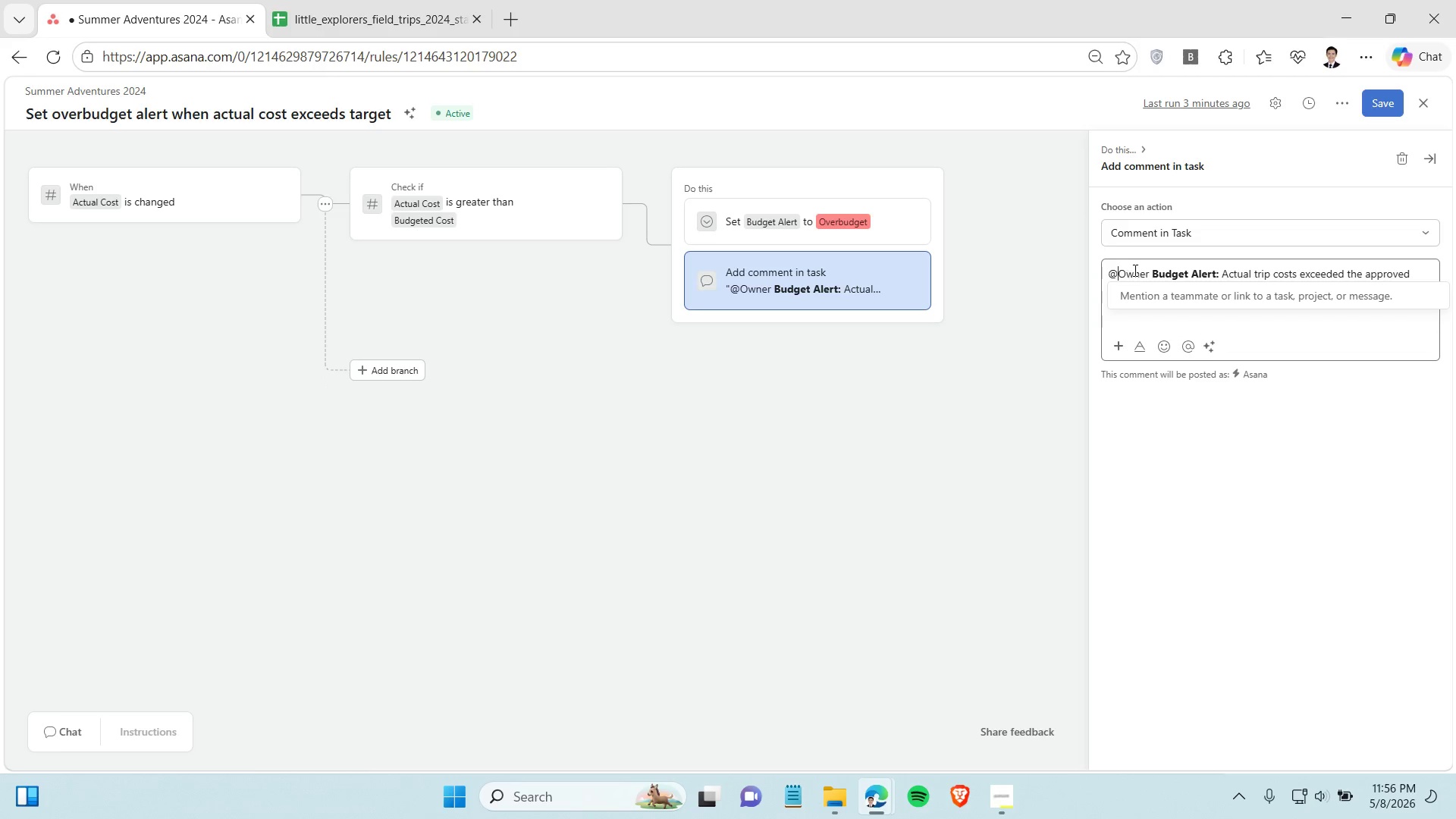 
left_click([1147, 270])
 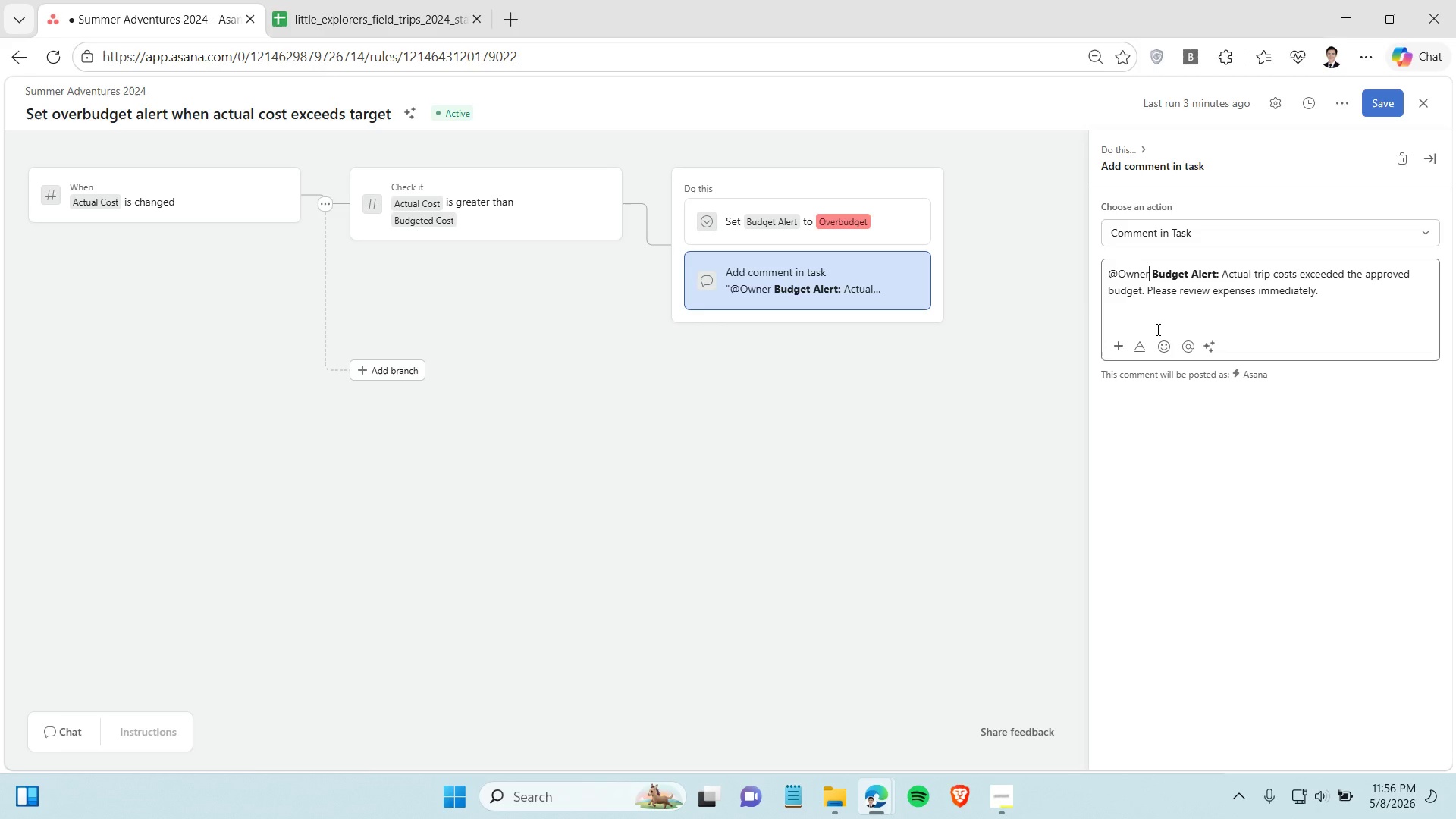 
wait(7.38)
 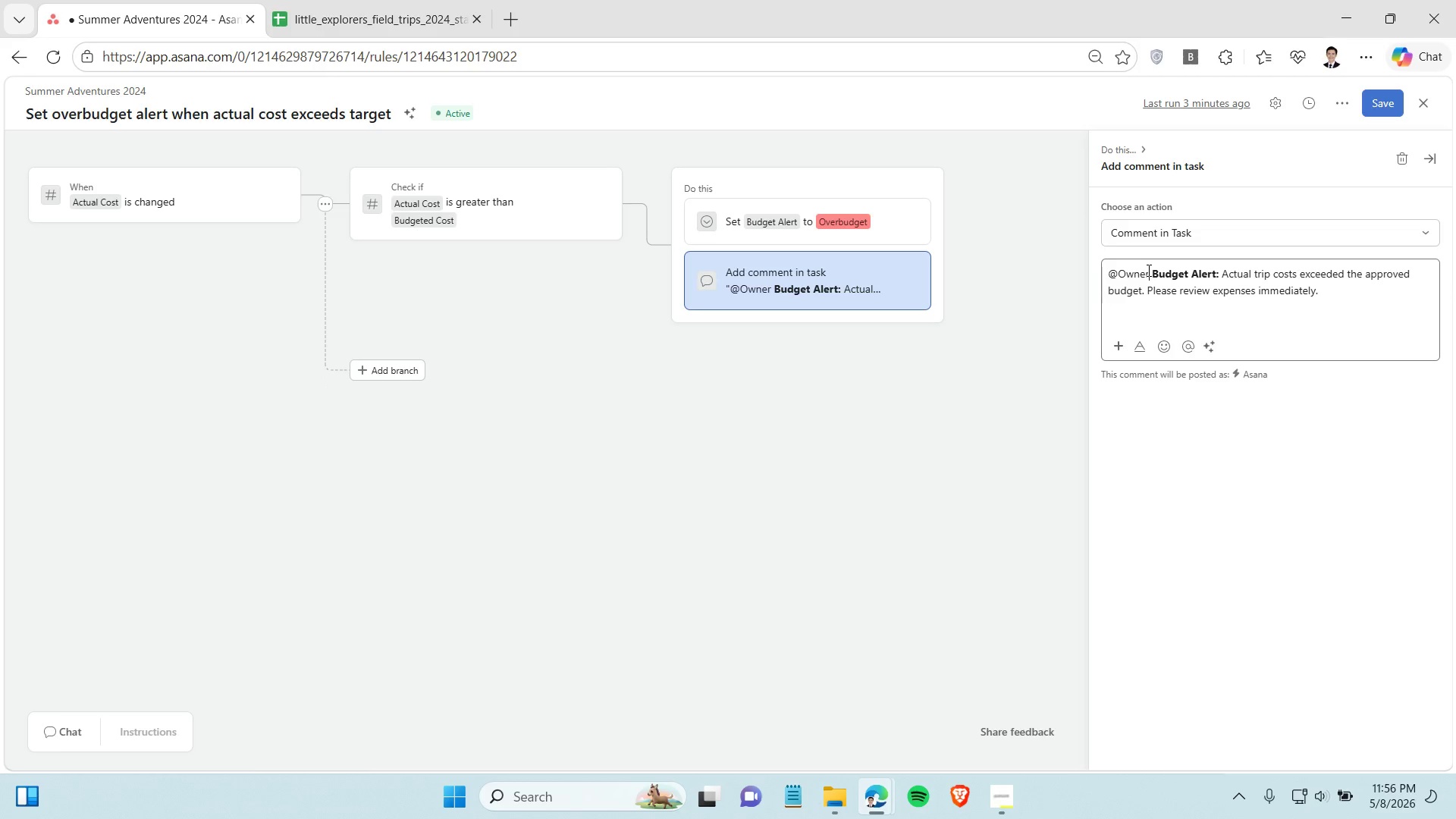 
left_click_drag(start_coordinate=[1121, 274], to_coordinate=[1148, 274])
 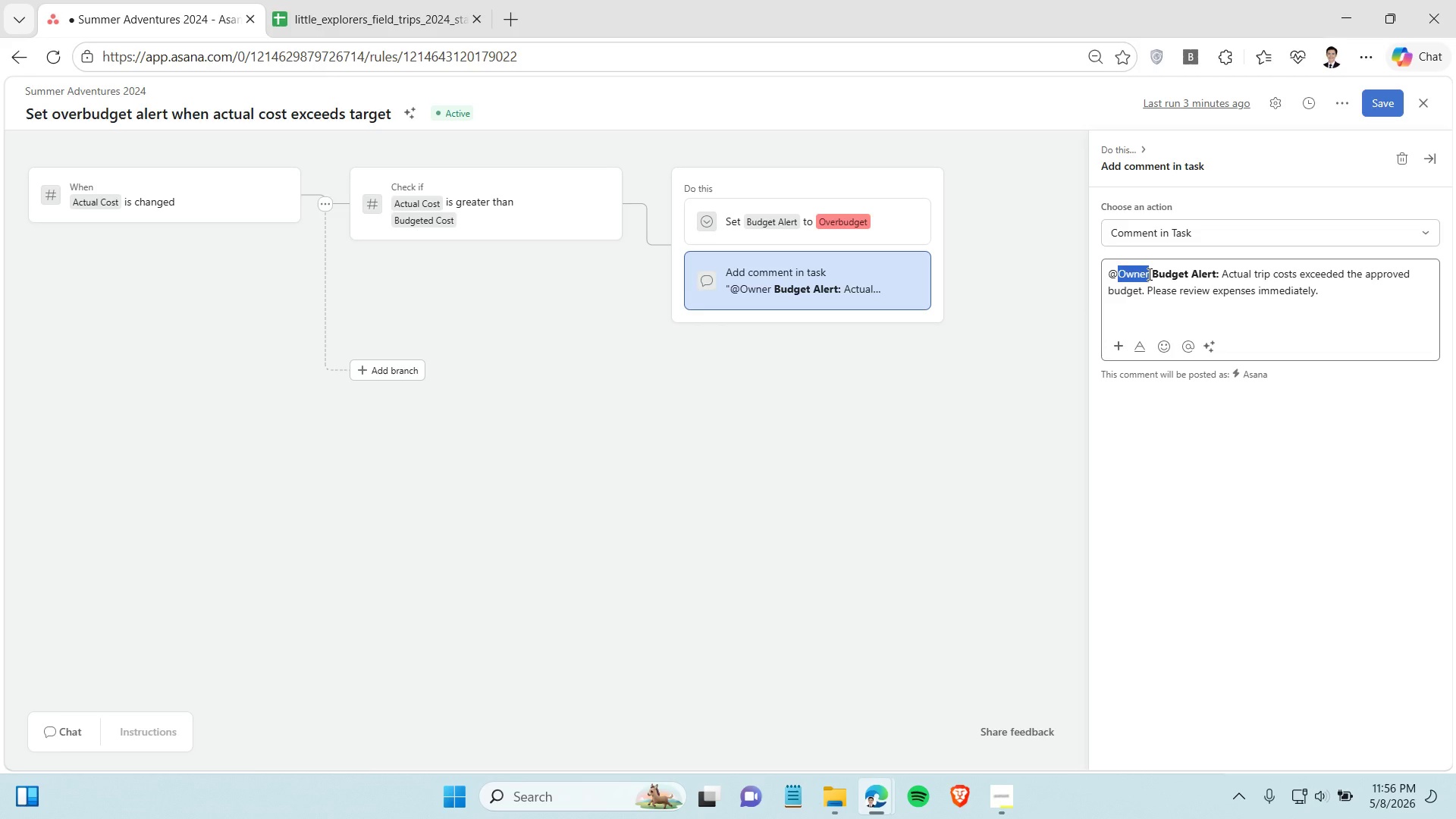 
key(Control+B)
 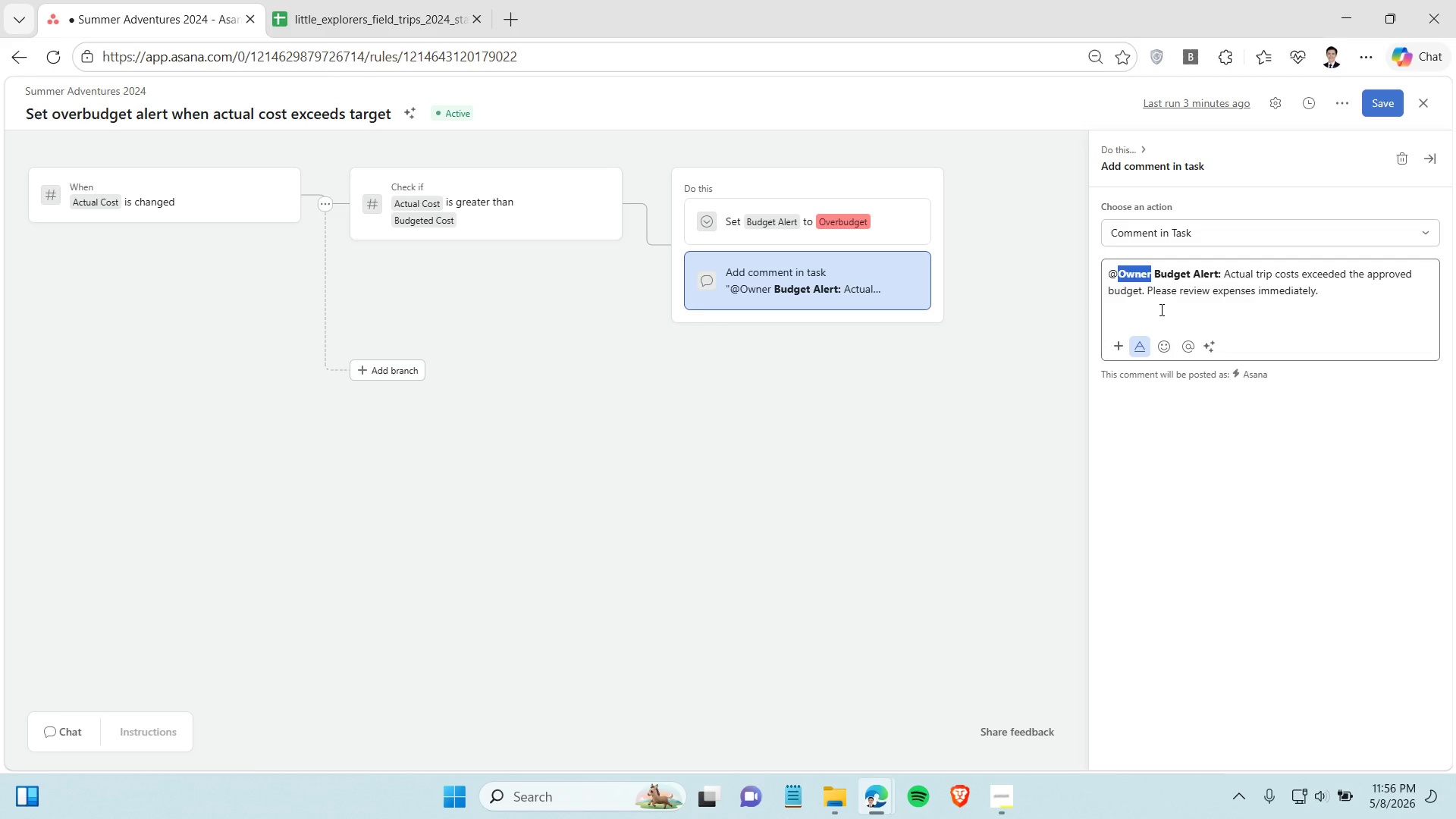 
left_click([1160, 309])
 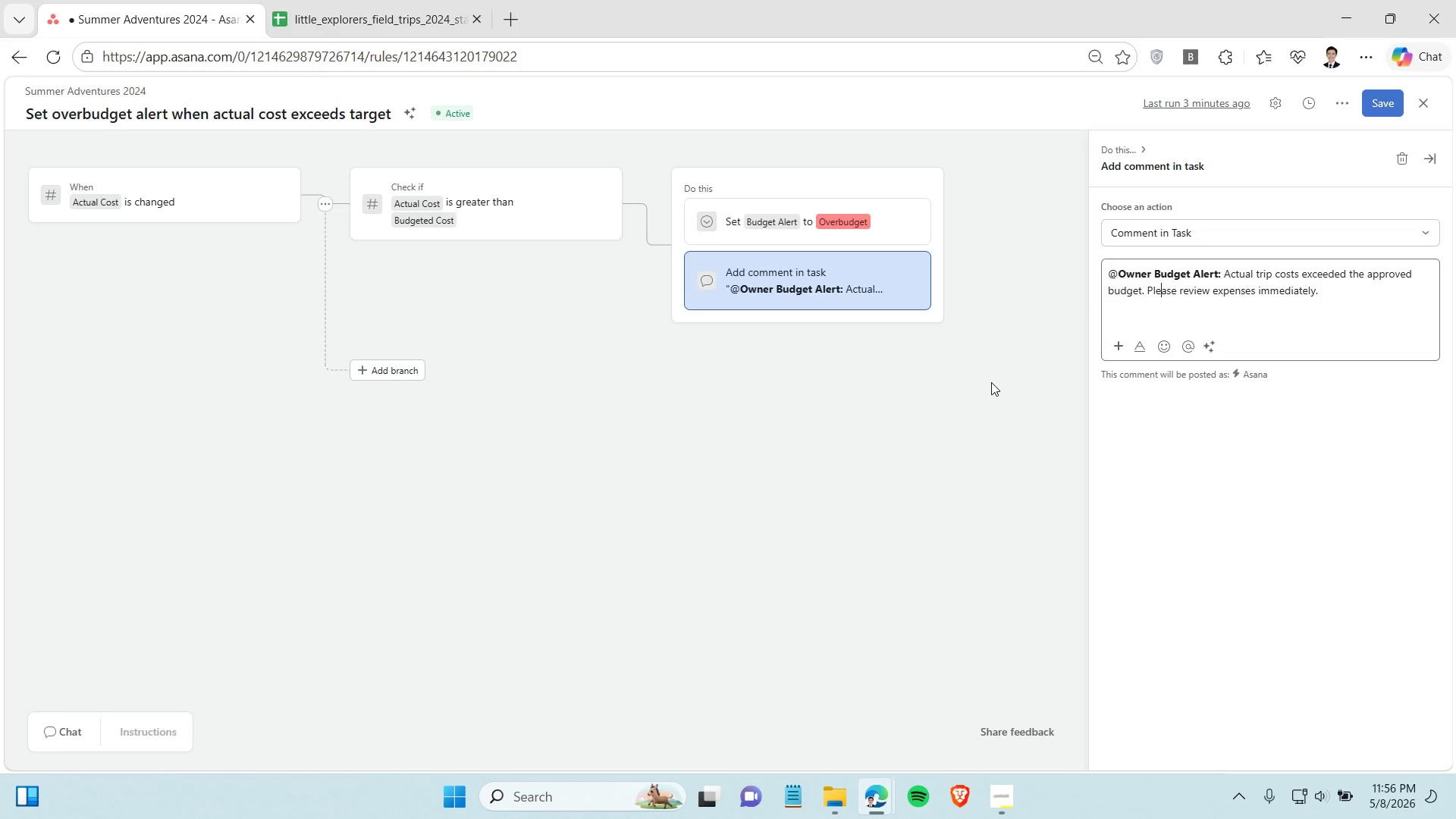 
left_click_drag(start_coordinate=[1106, 275], to_coordinate=[1116, 278])
 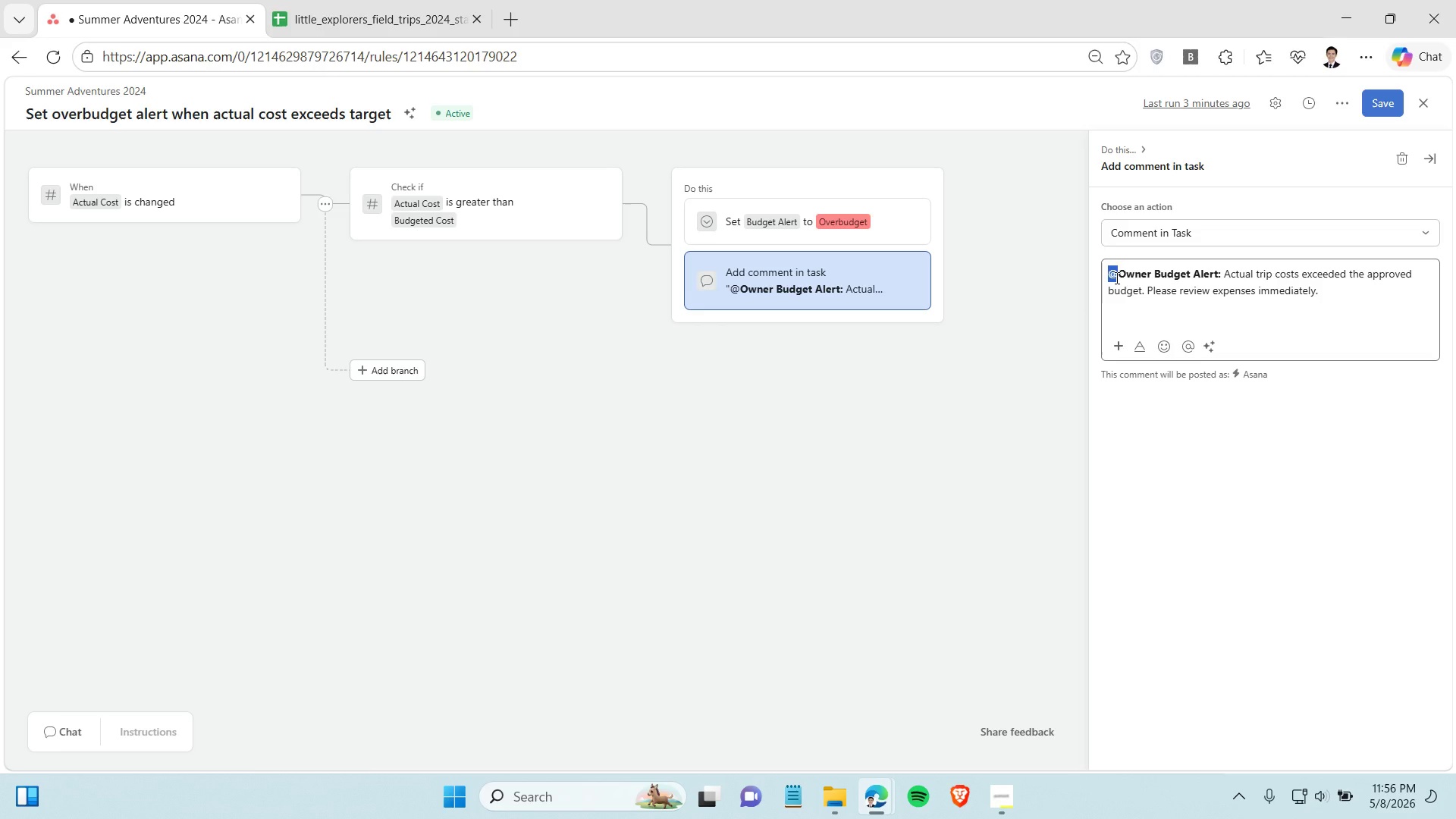 
hold_key(key=ControlLeft, duration=0.59)